 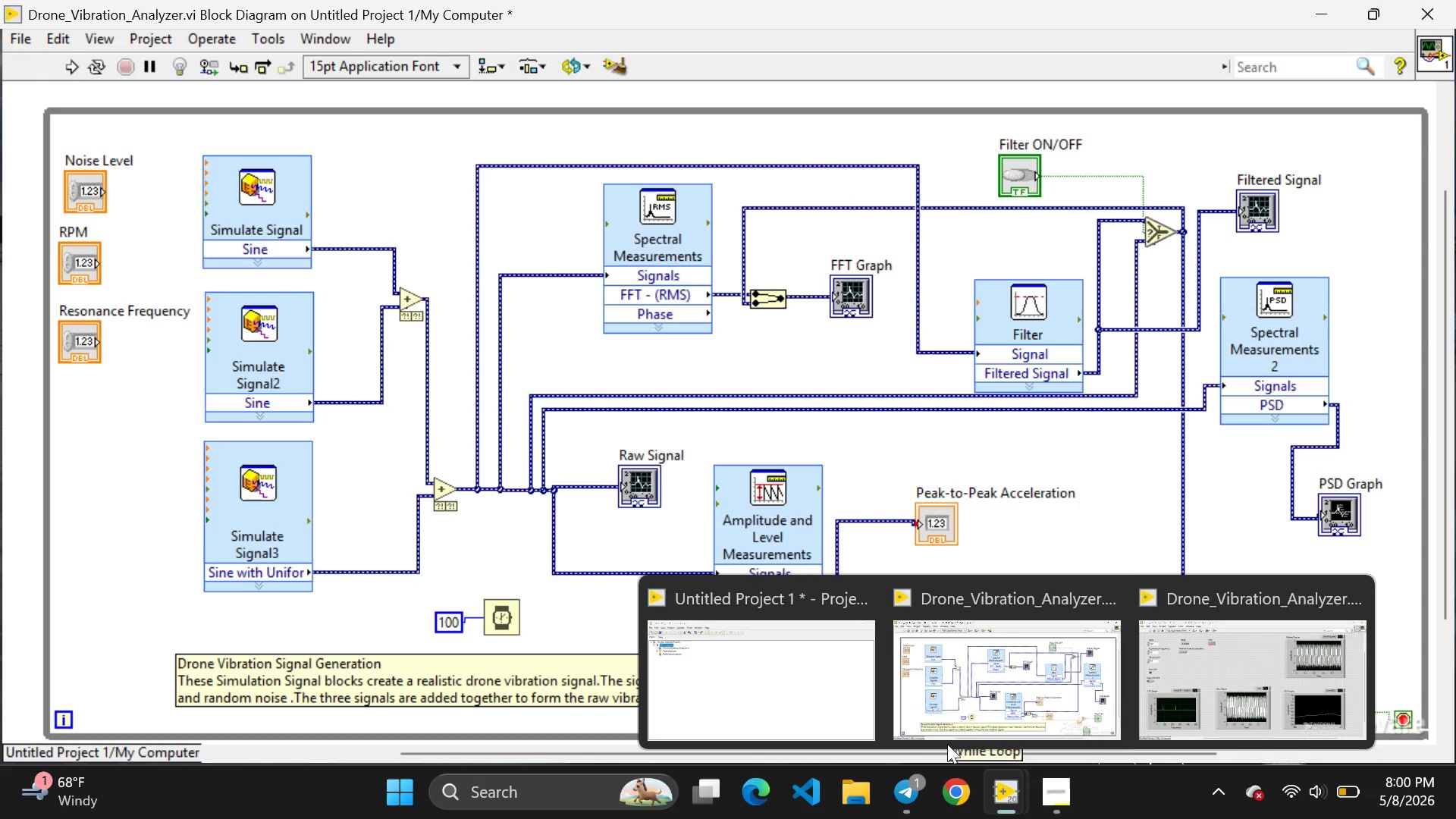 
left_click([964, 698])
 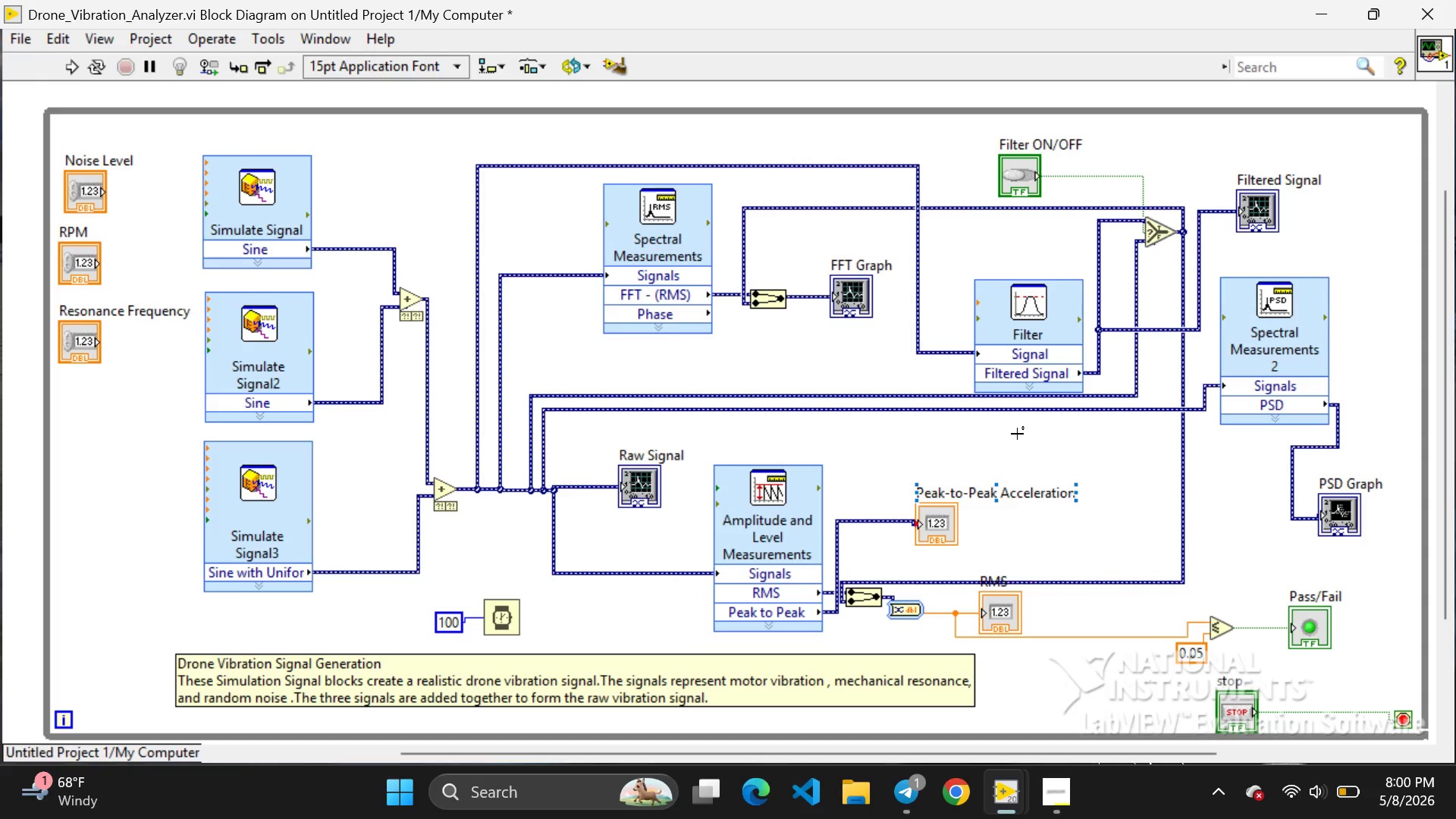 
key(PrintScreen)
 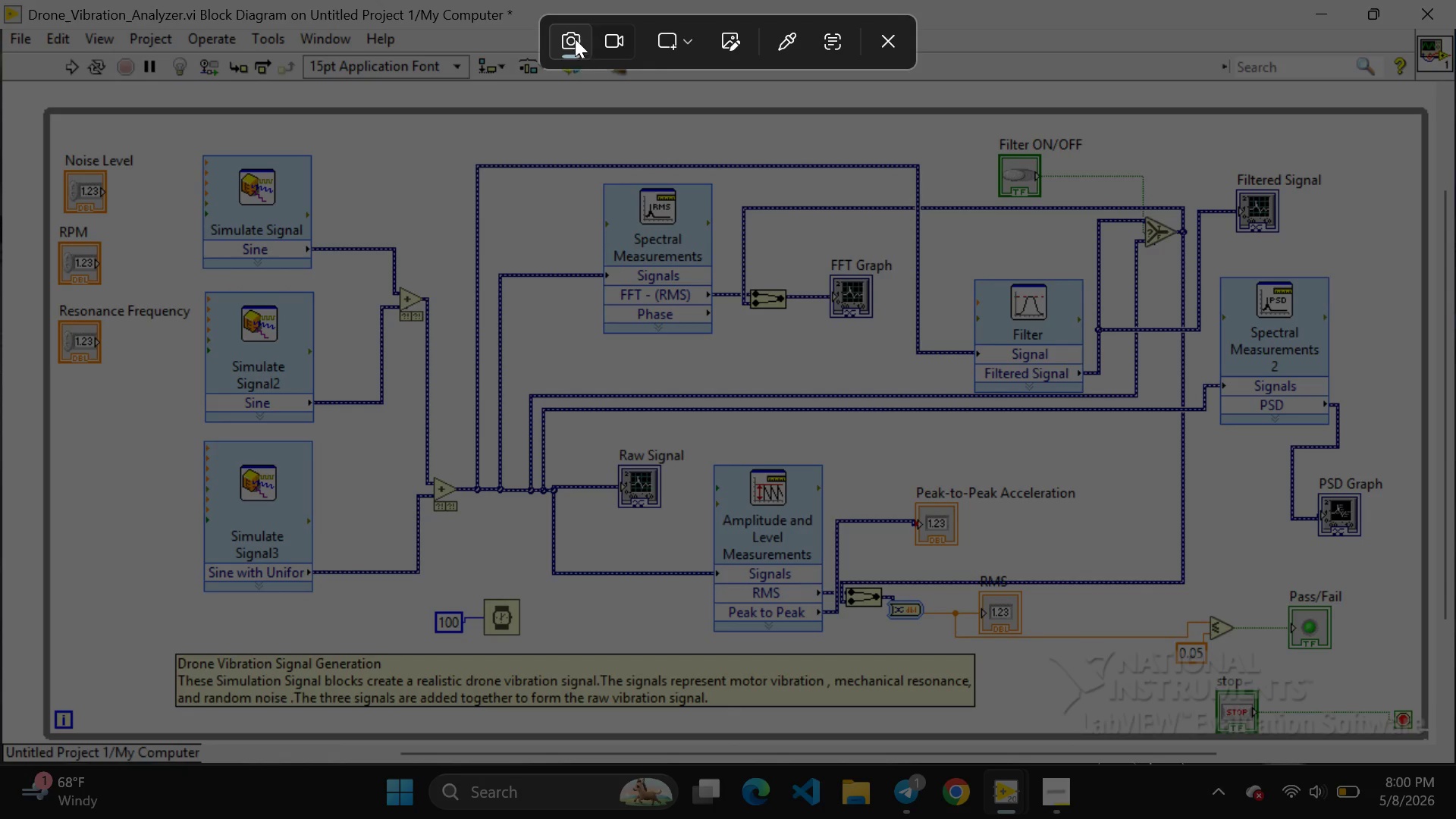 
left_click([607, 33])
 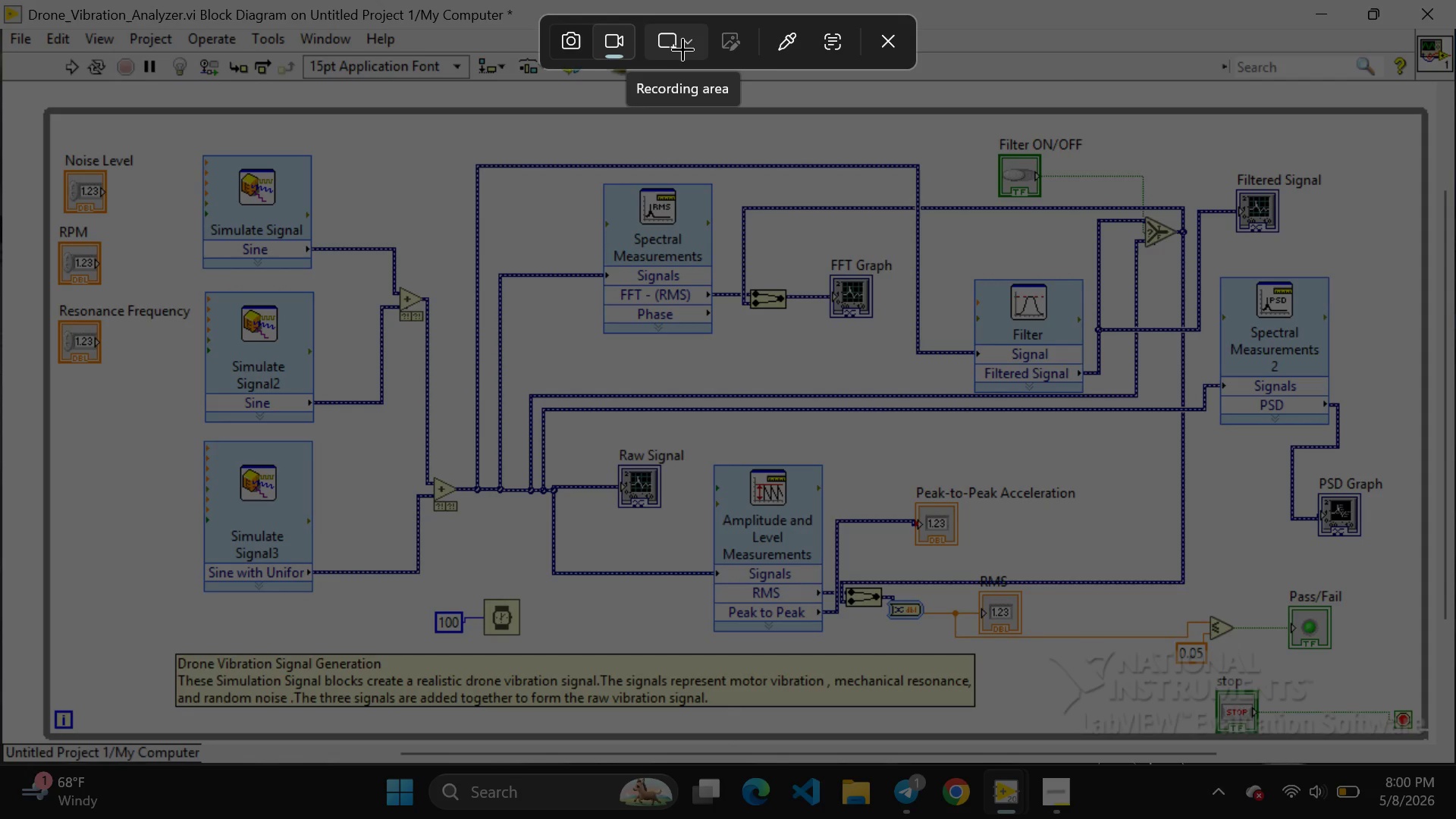 
left_click([689, 49])
 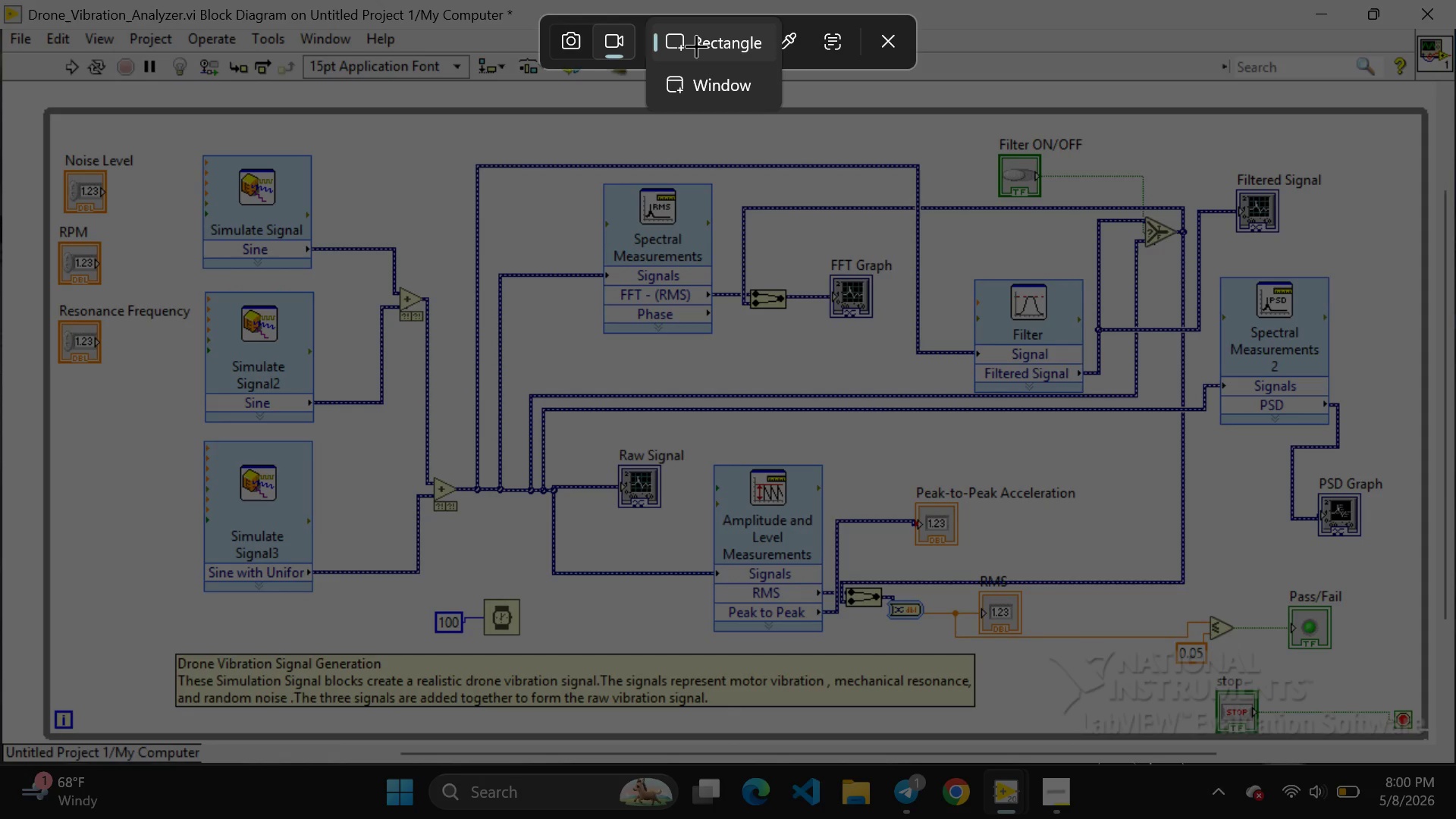 
left_click([696, 46])
 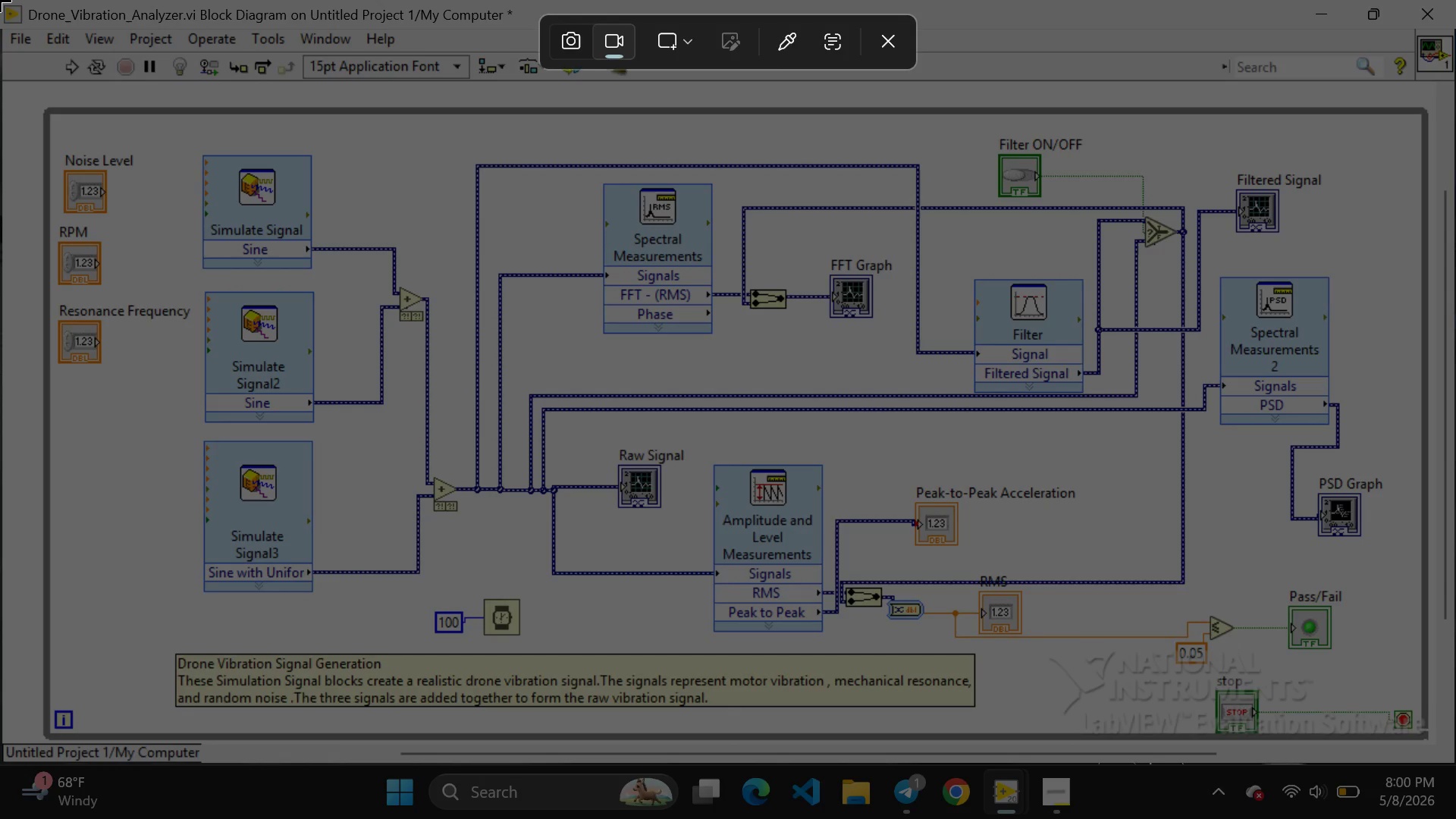 
left_click_drag(start_coordinate=[2, 0], to_coordinate=[1448, 758])
 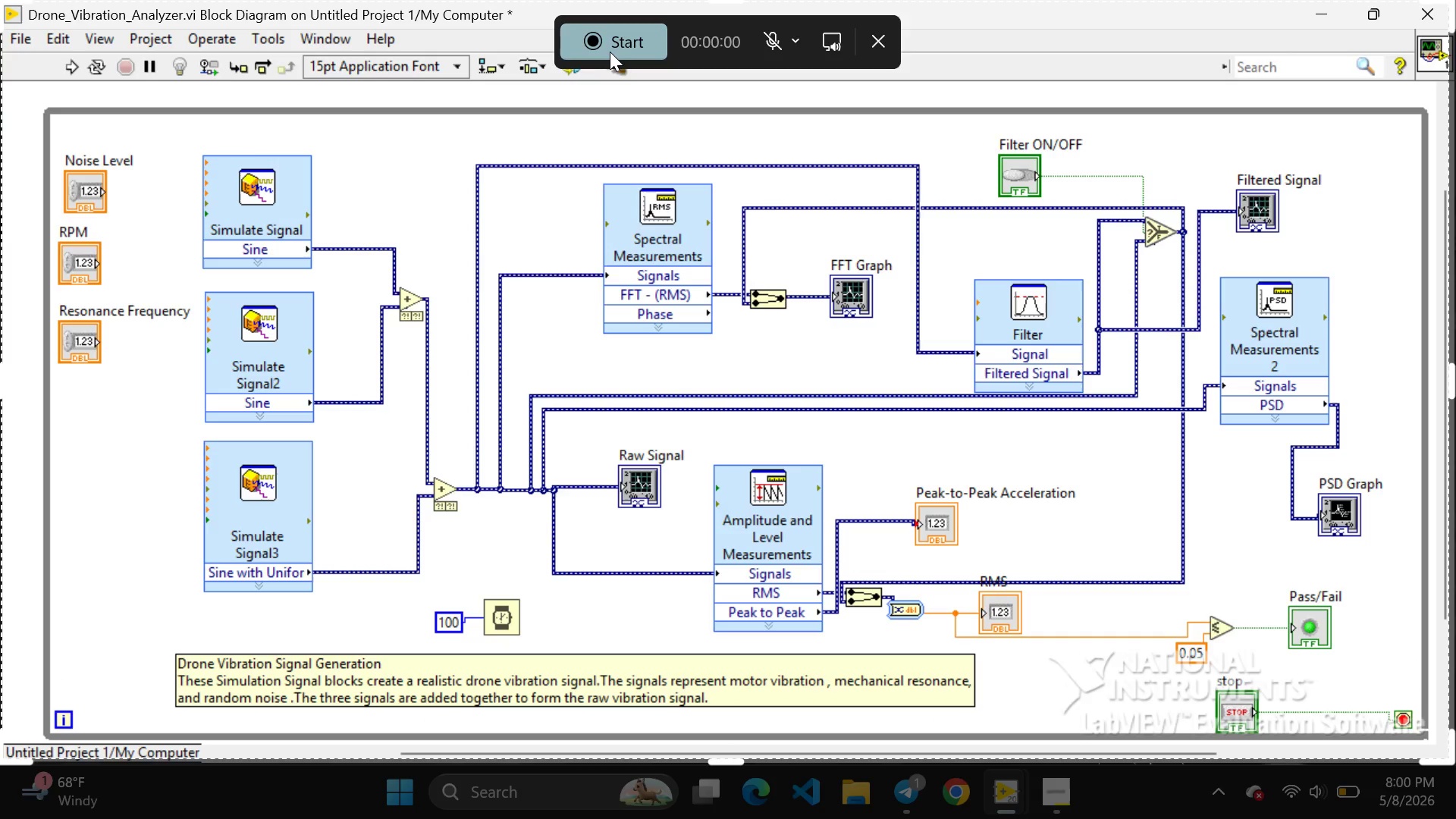 
left_click([626, 40])
 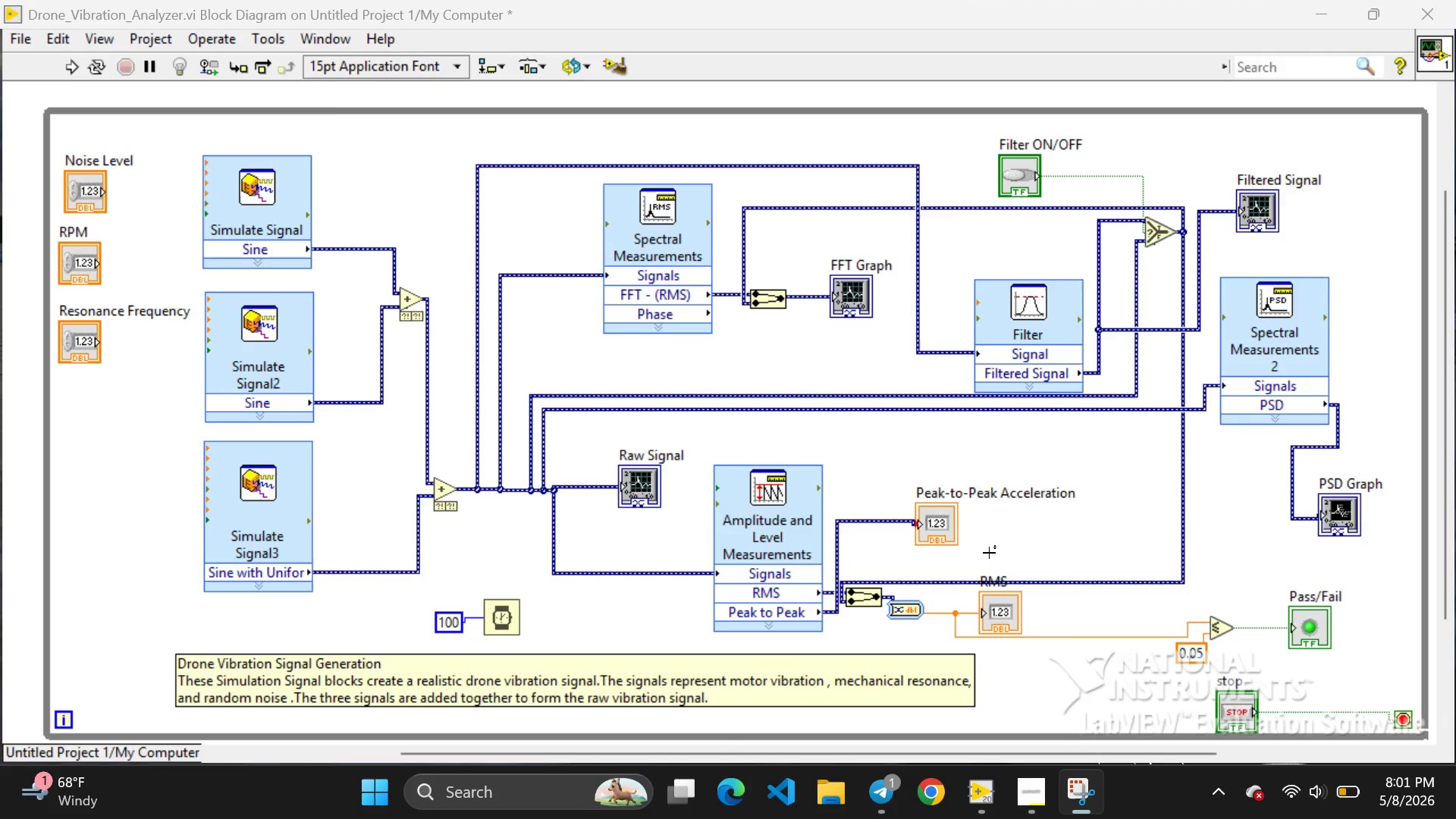 
wait(6.7)
 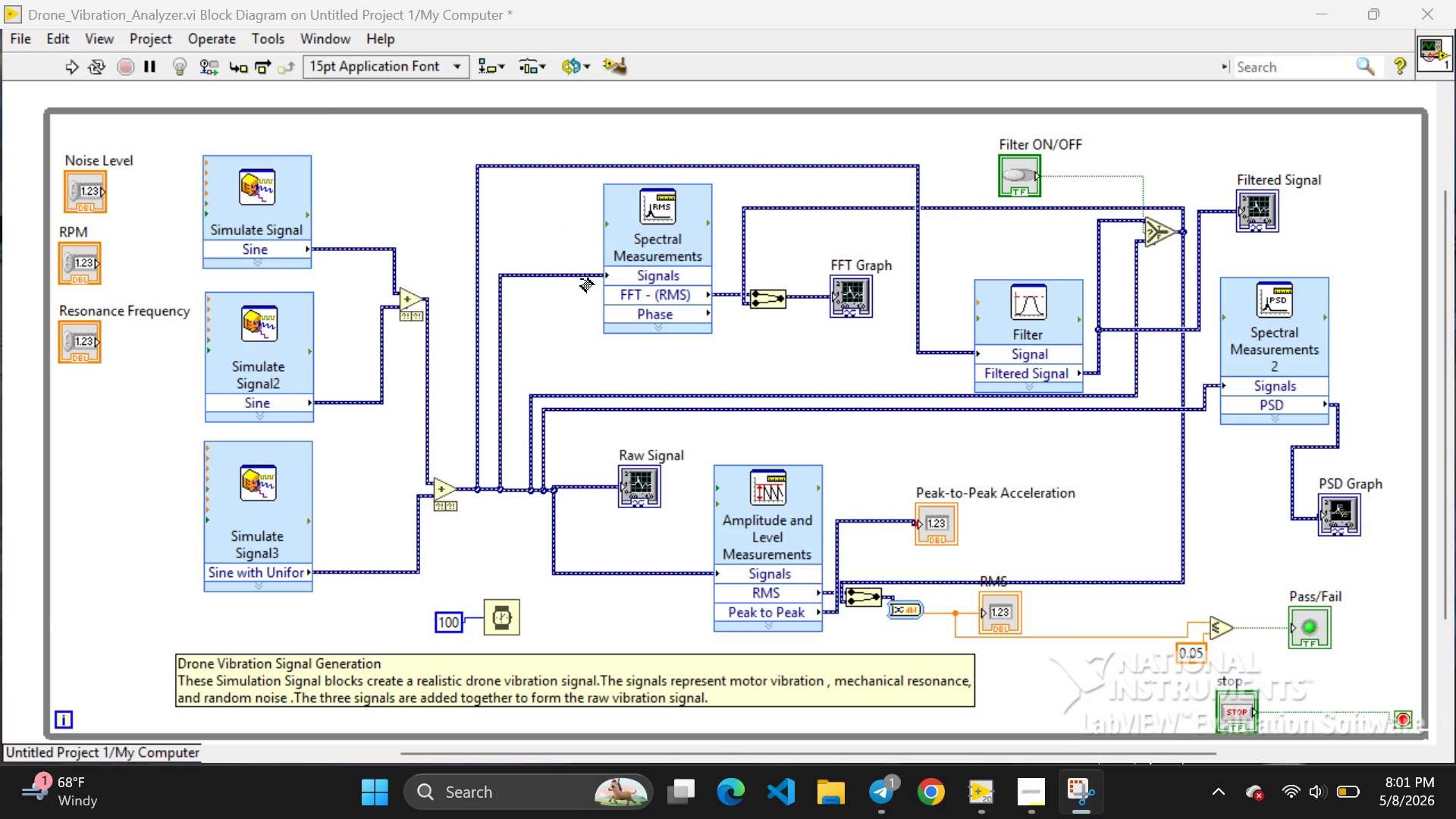 
left_click([1033, 797])